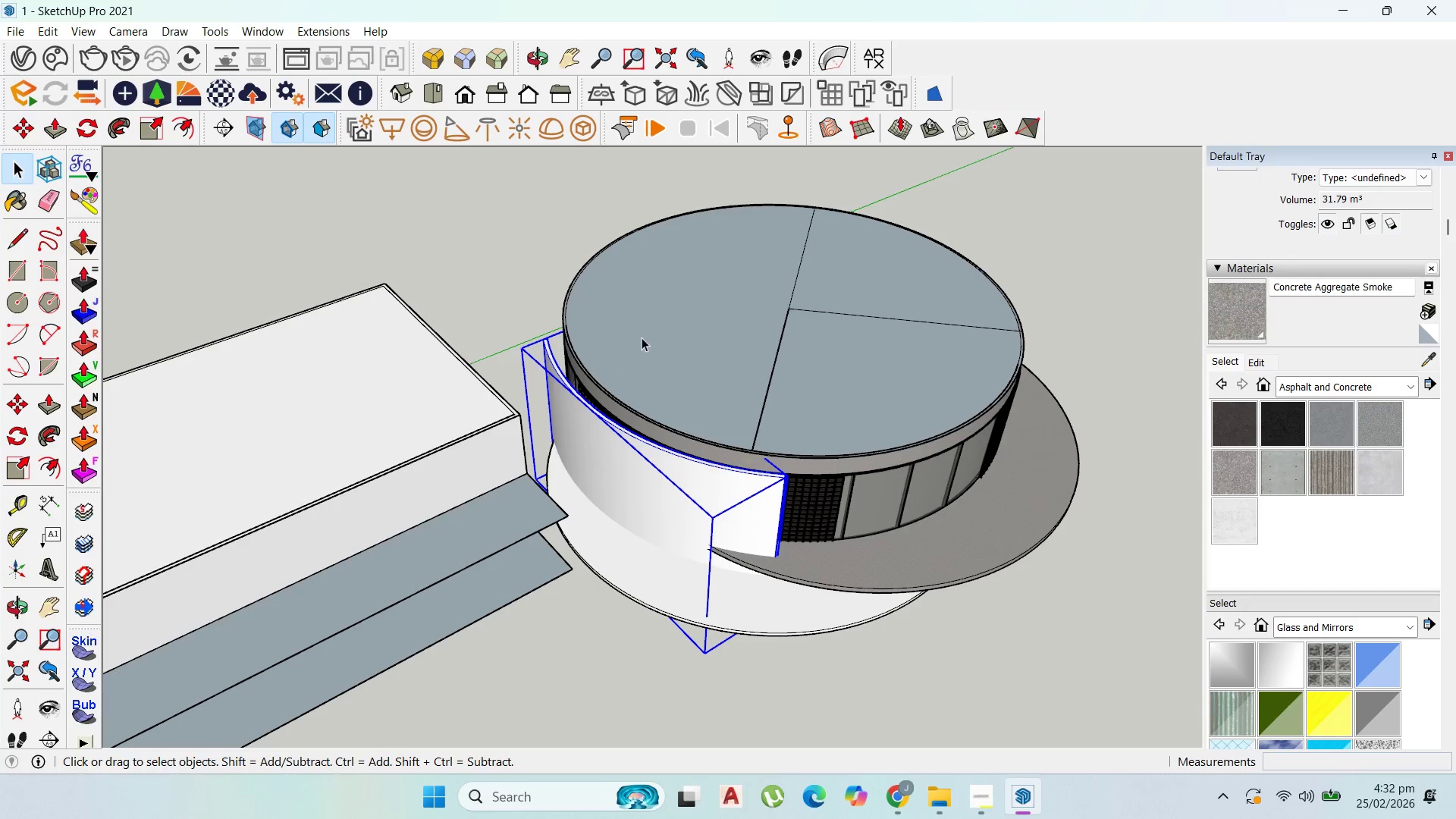 
left_click([679, 344])
 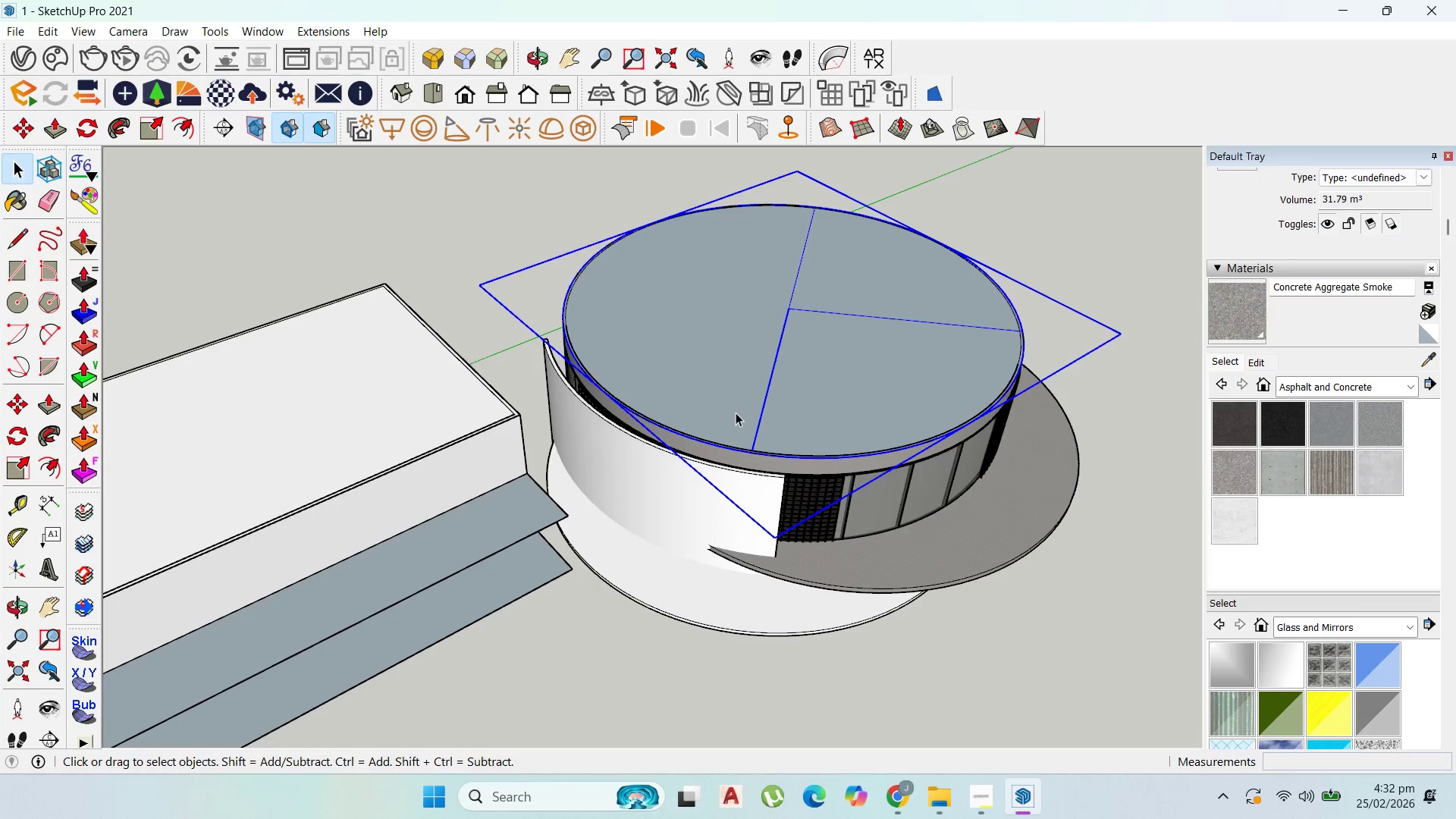 
scroll: coordinate [736, 413], scroll_direction: down, amount: 1.0
 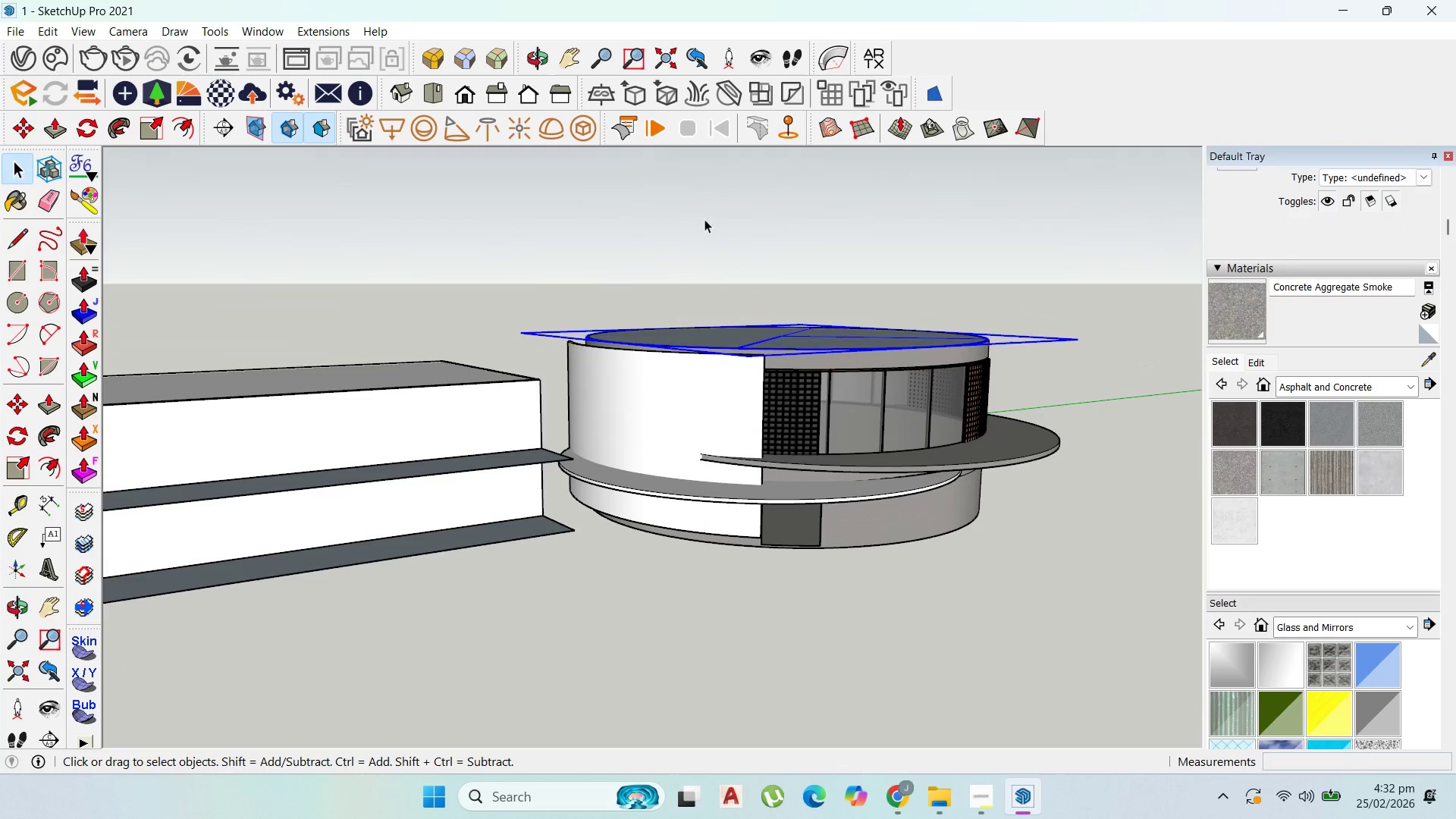 
scroll: coordinate [662, 495], scroll_direction: up, amount: 4.0
 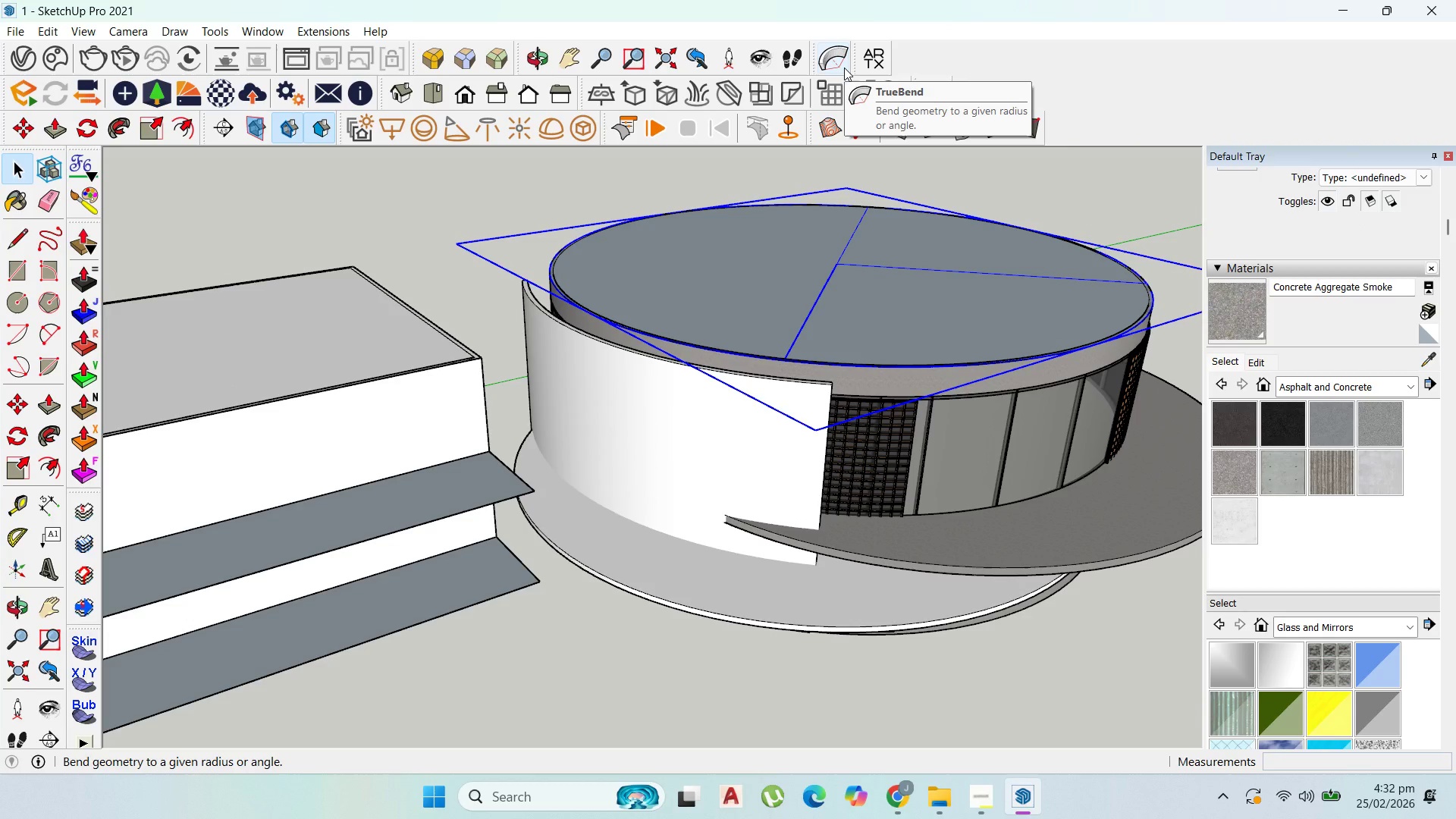 
left_click([844, 67])
 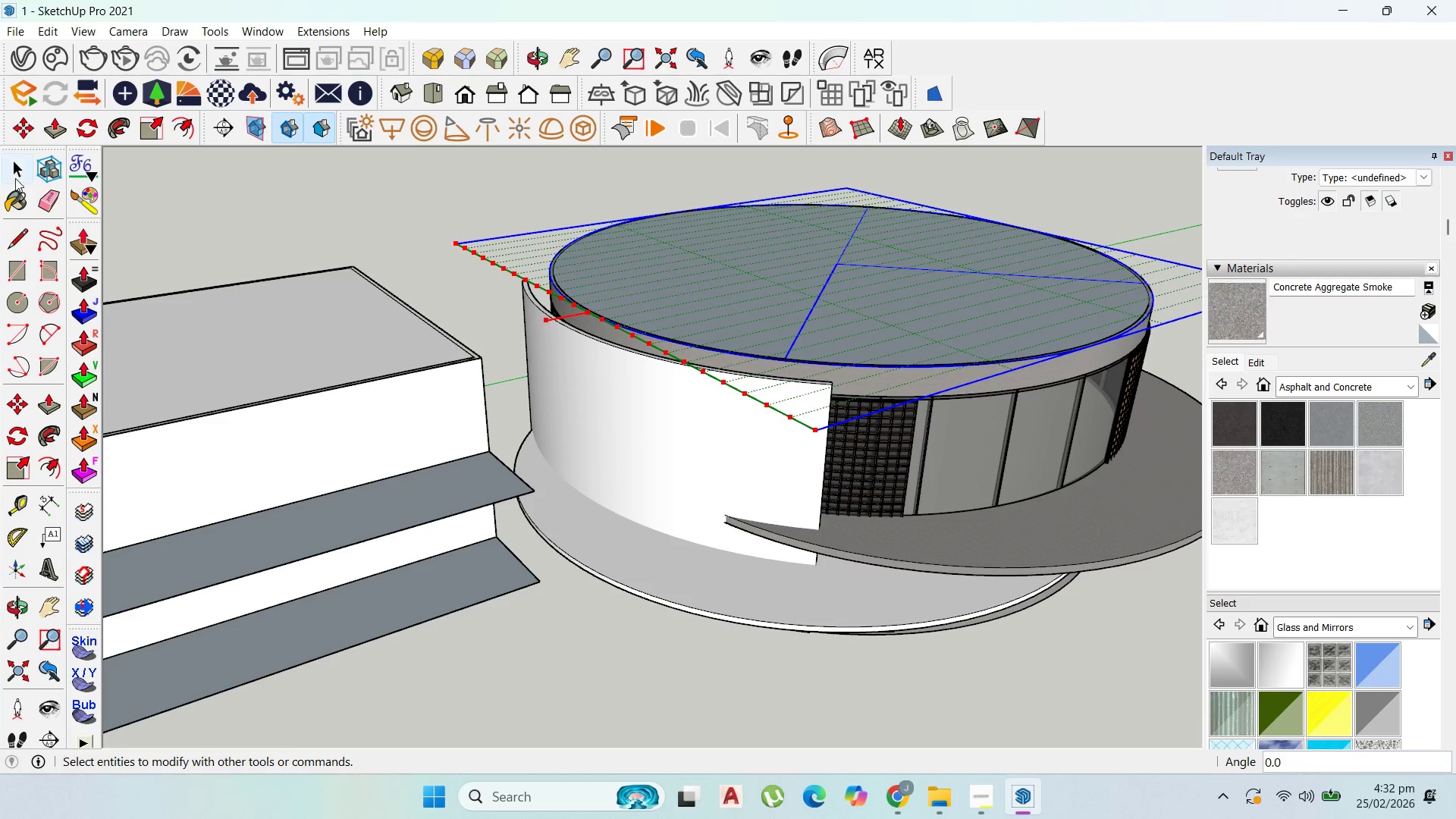 
key(Escape)
 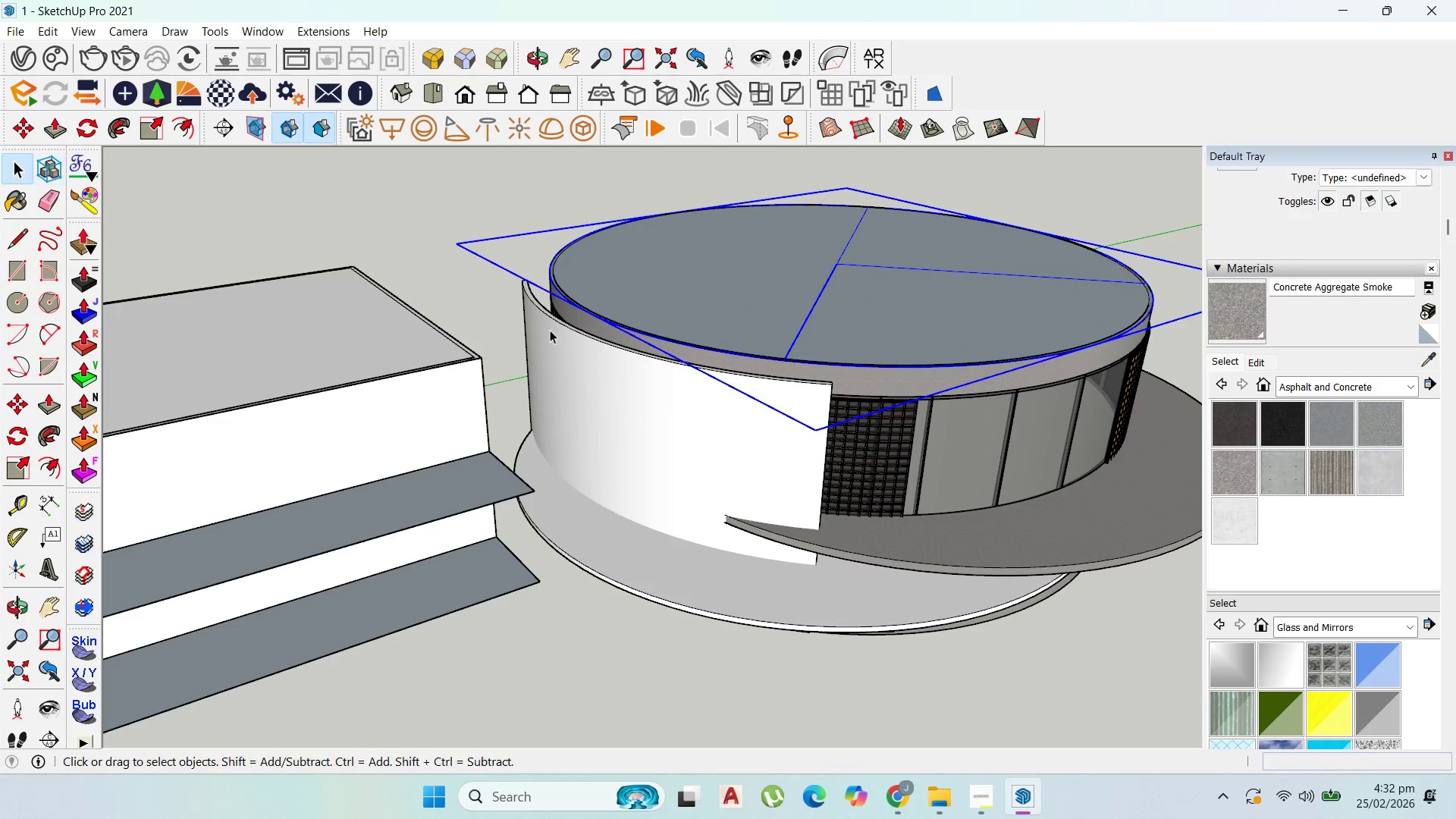 
key(Escape)
 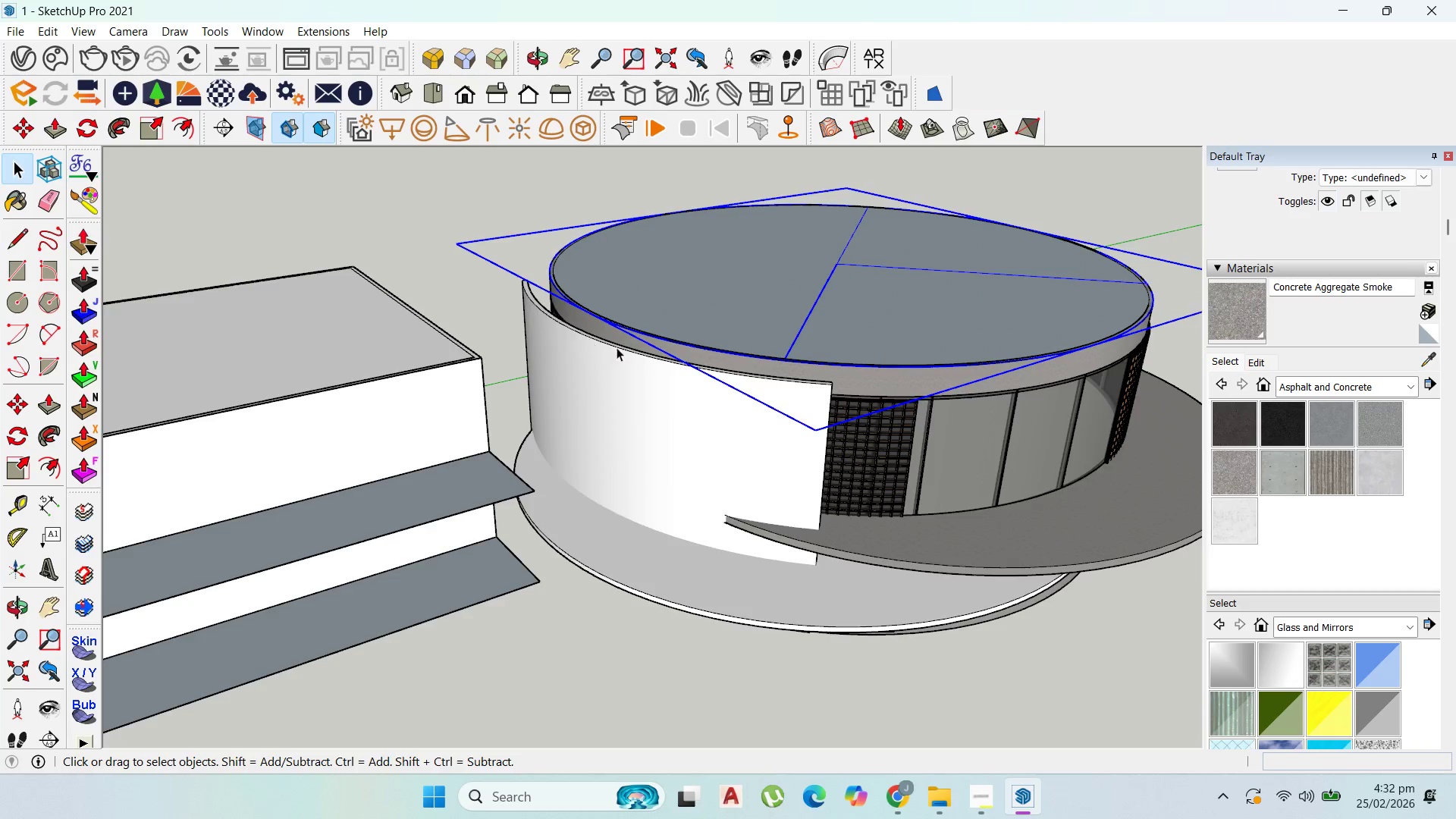 
key(Escape)
 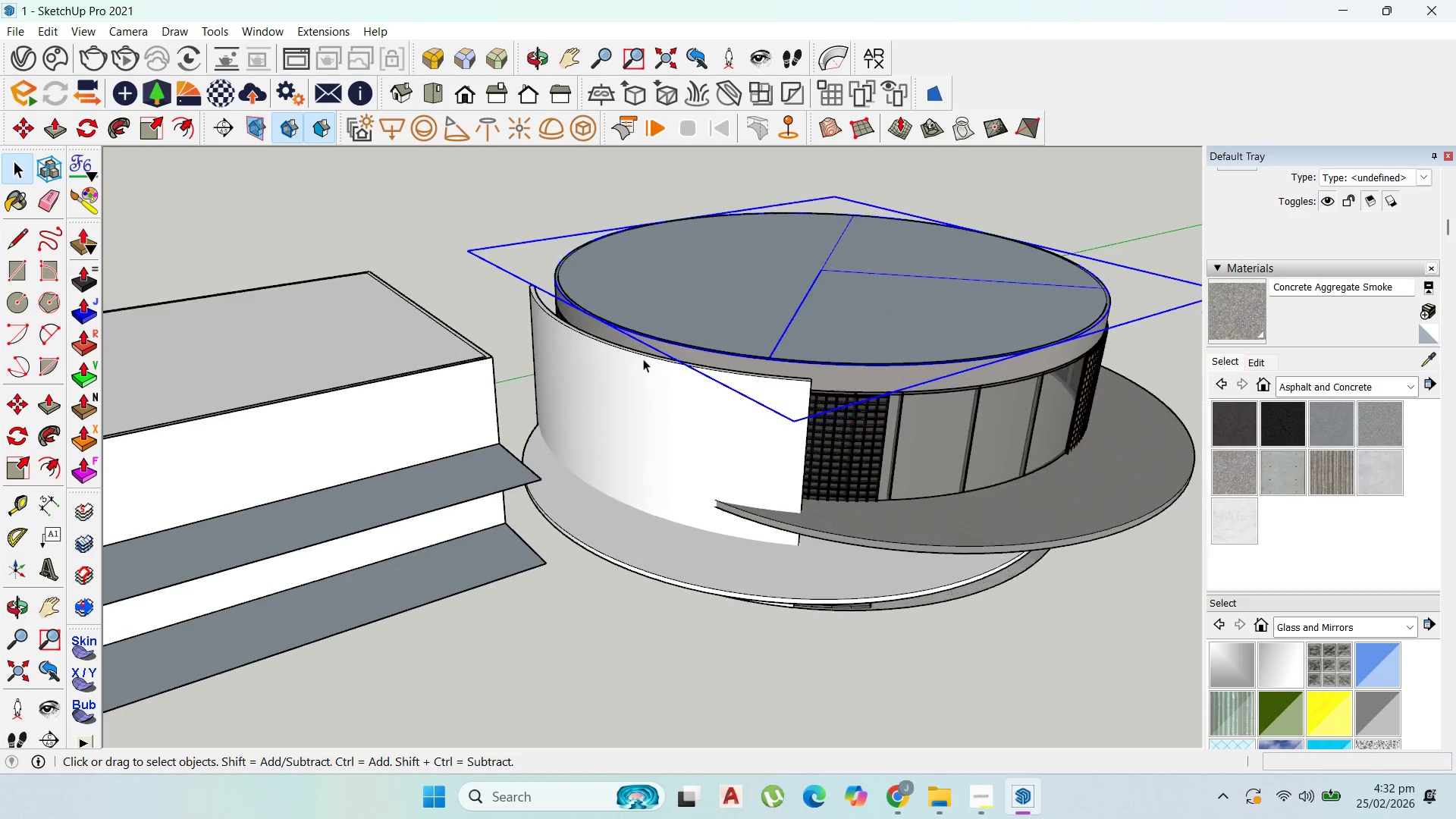 
left_click([639, 377])
 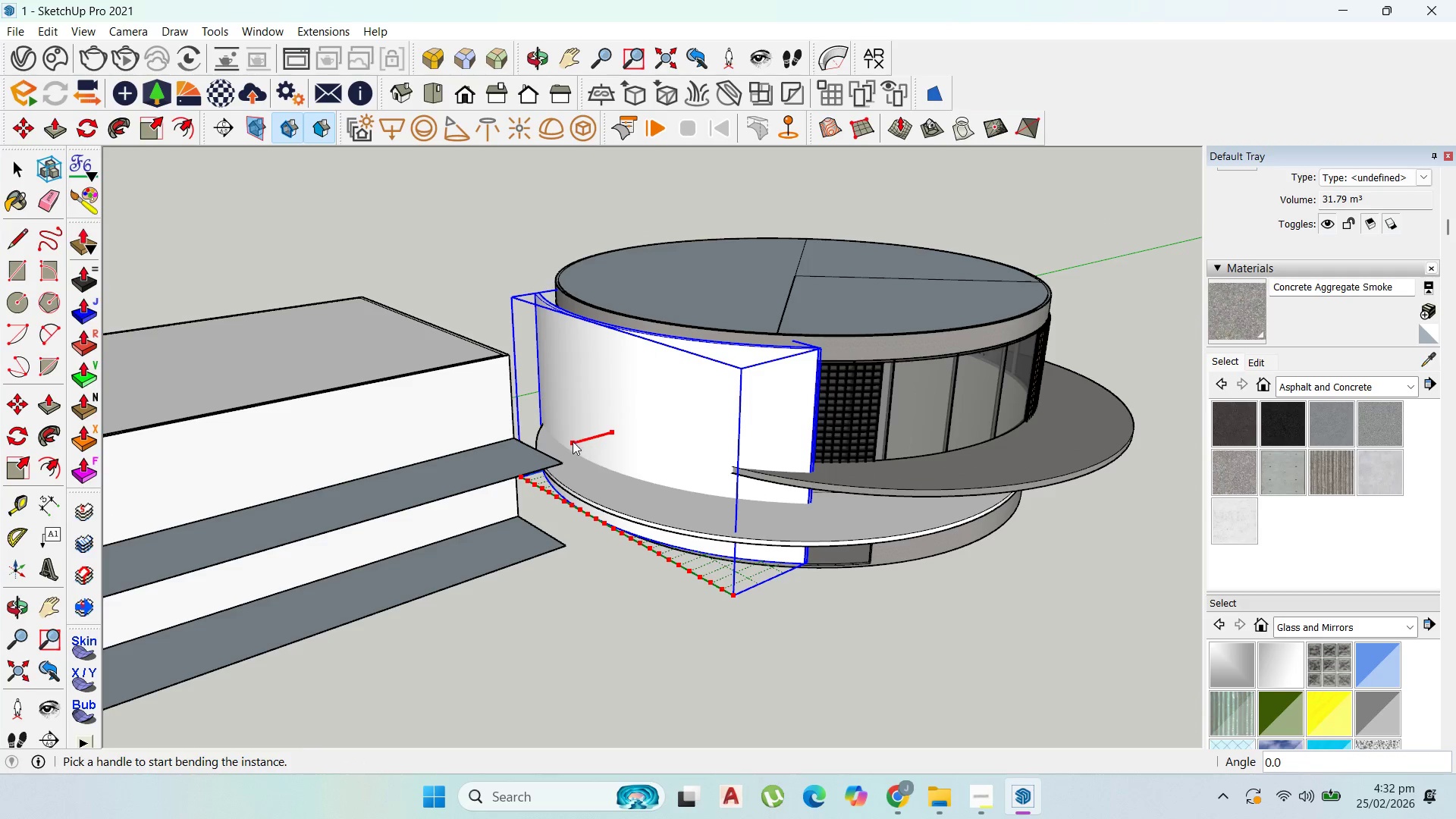 
scroll: coordinate [641, 358], scroll_direction: down, amount: 2.0
 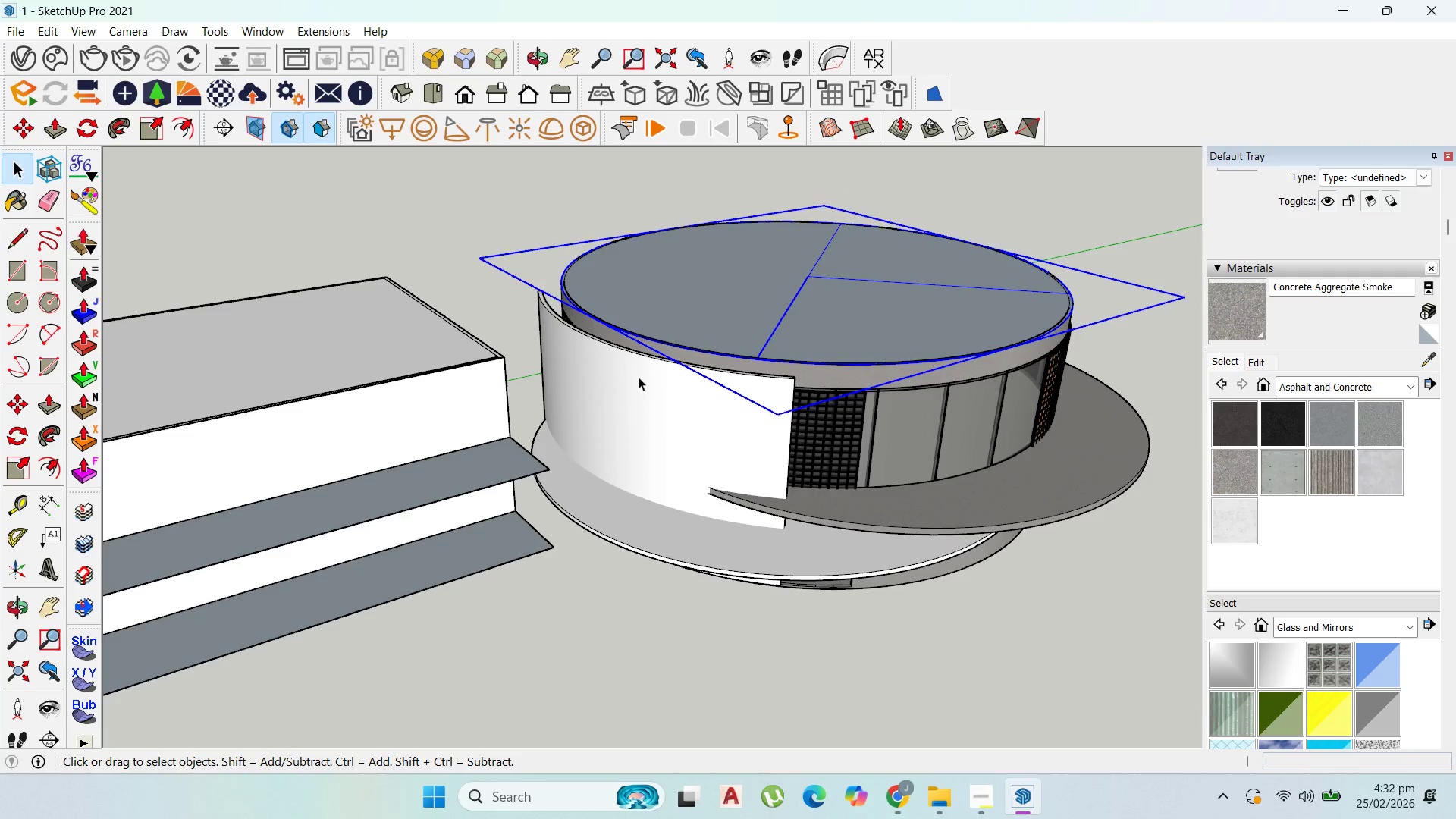 
left_click_drag(start_coordinate=[563, 447], to_coordinate=[540, 450])
 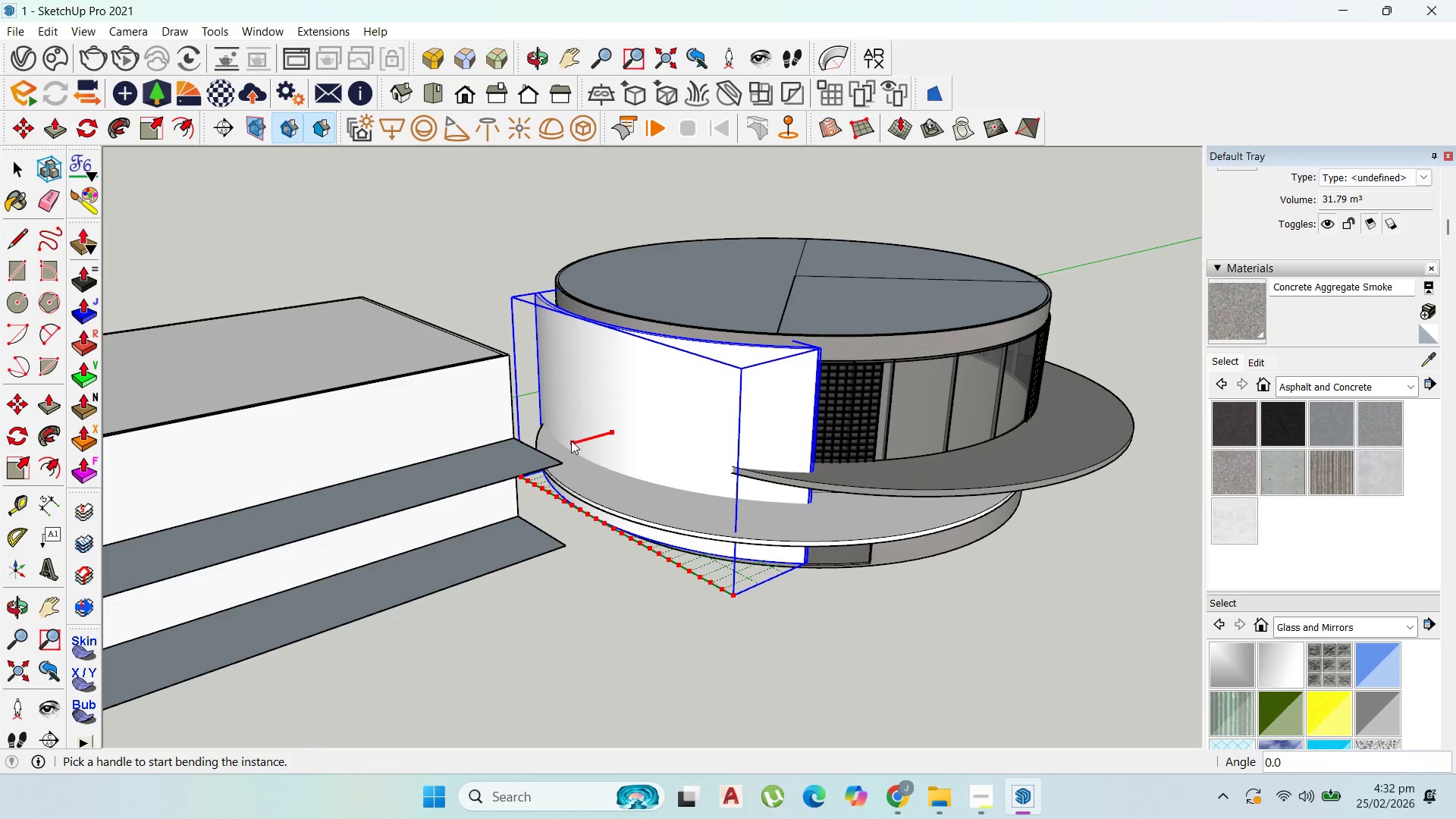 
left_click_drag(start_coordinate=[571, 441], to_coordinate=[526, 458])
 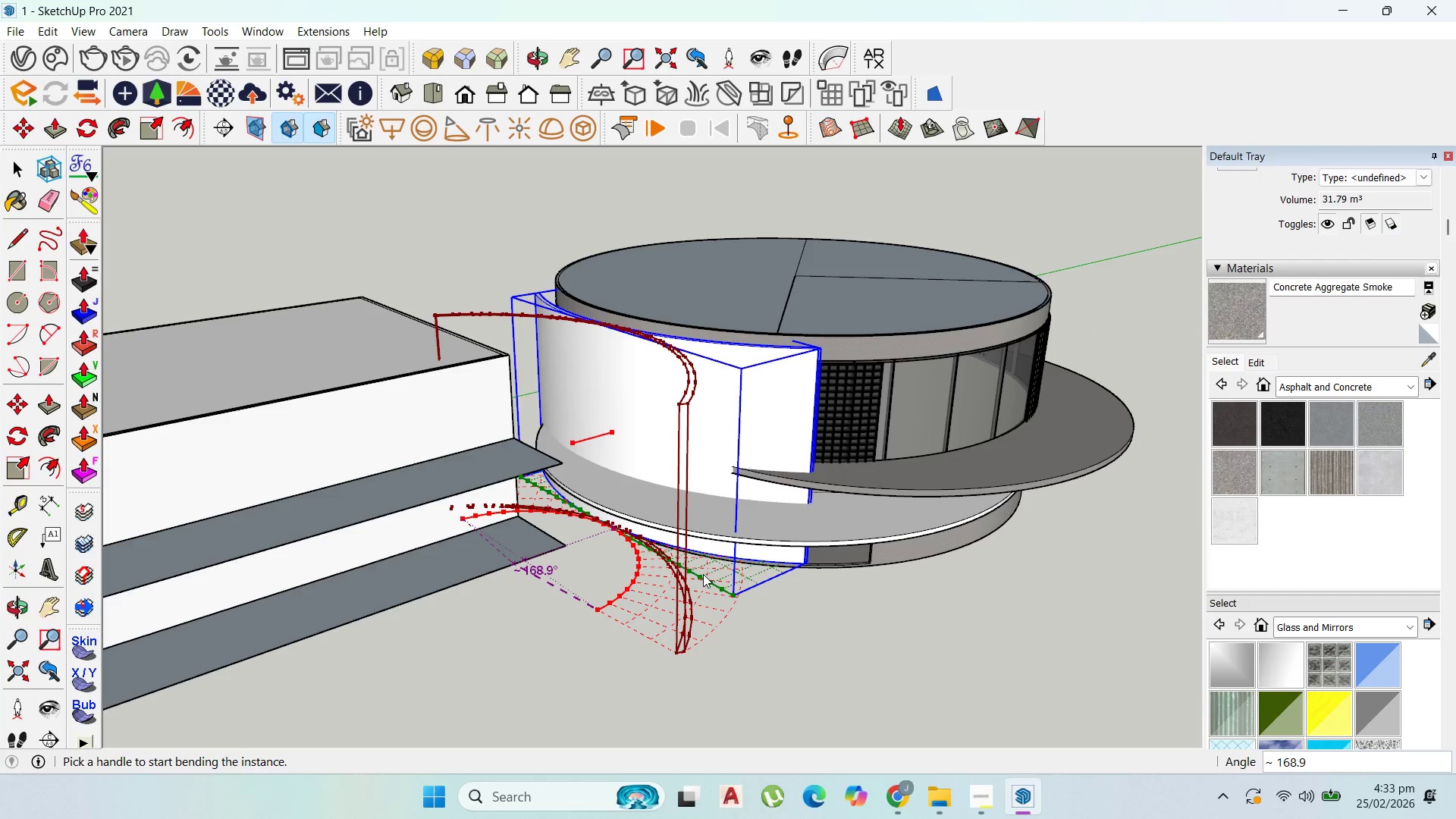 
scroll: coordinate [695, 574], scroll_direction: down, amount: 1.0
 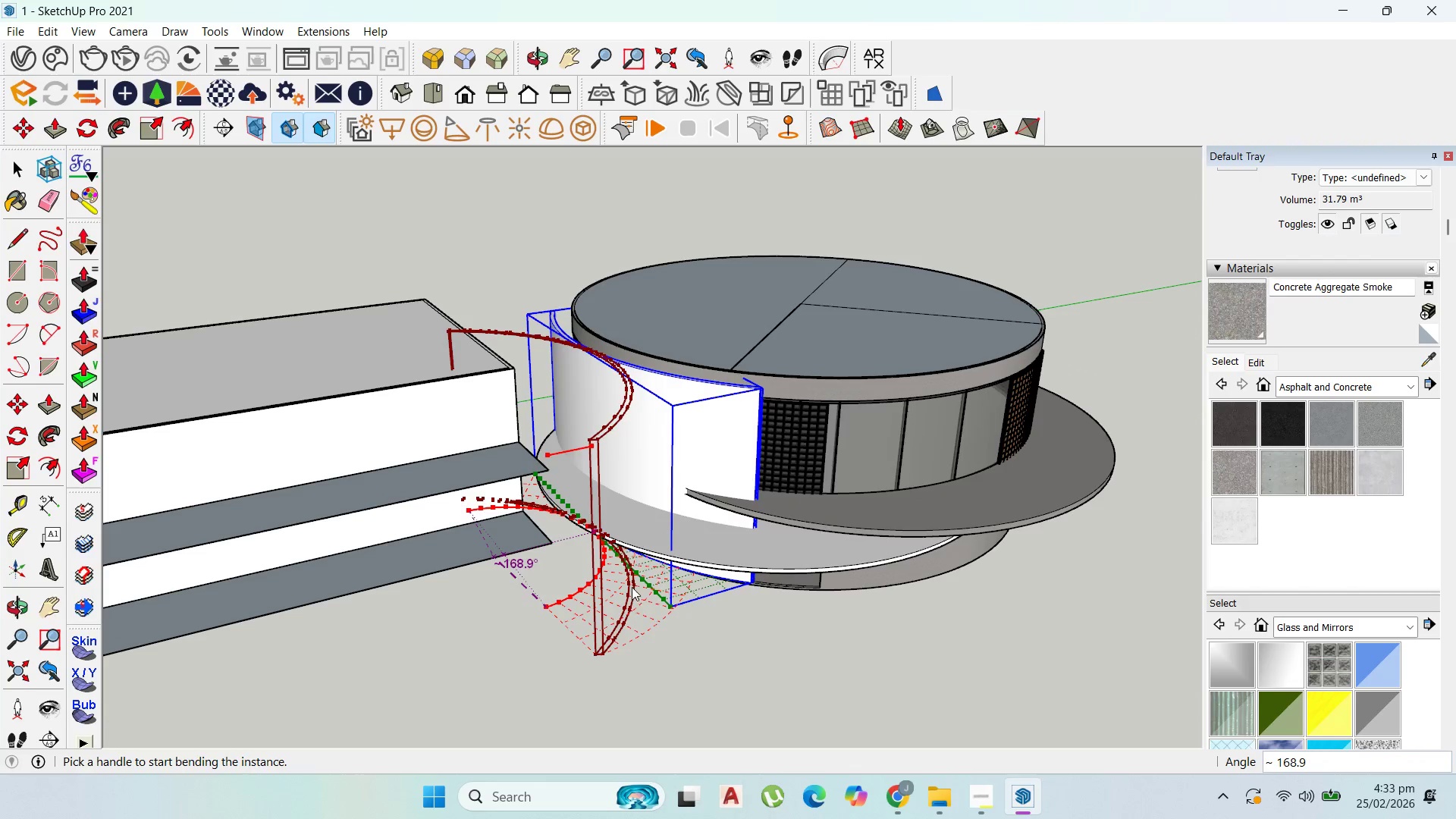 
key(Escape)
 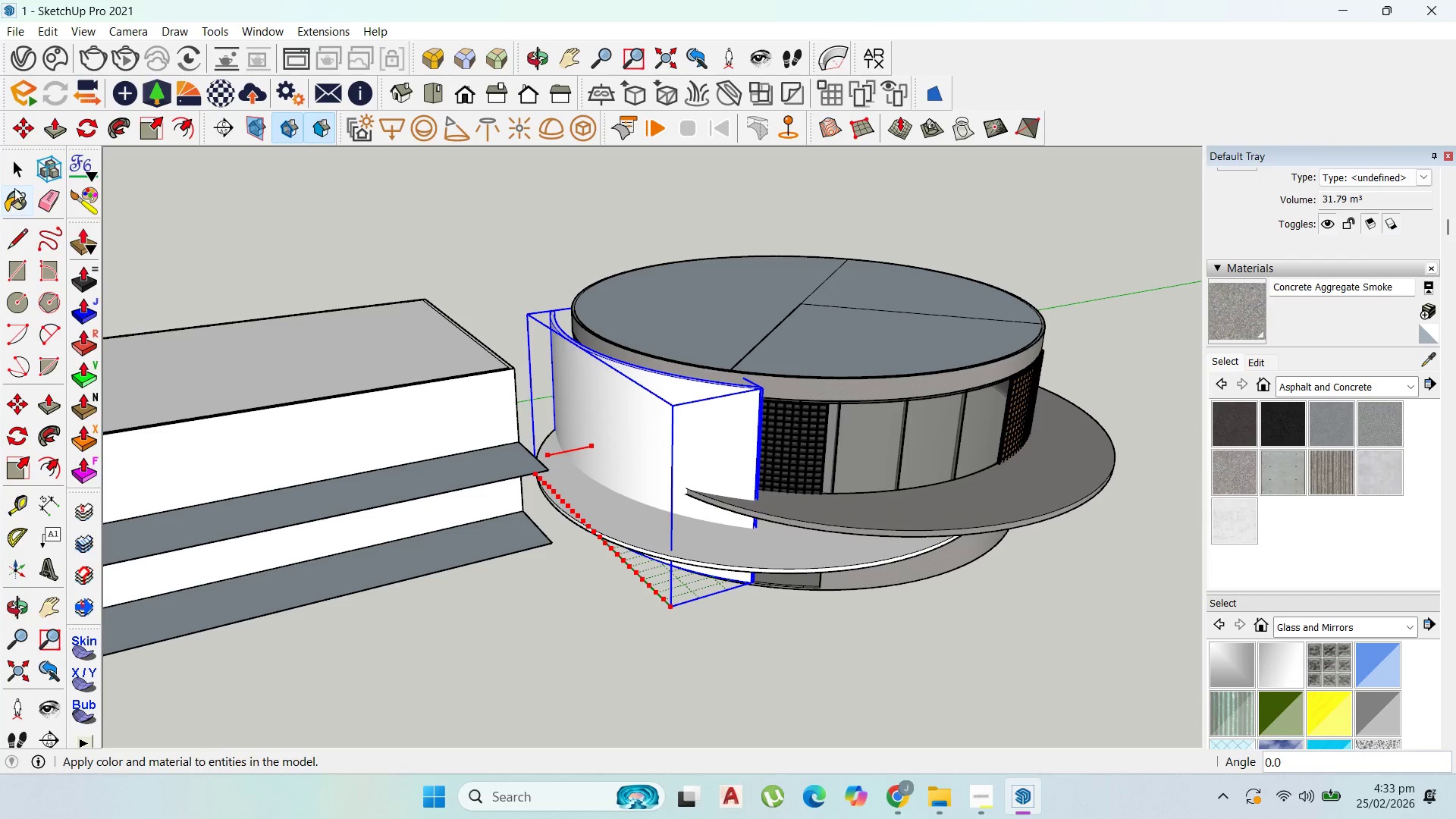 
left_click([17, 168])
 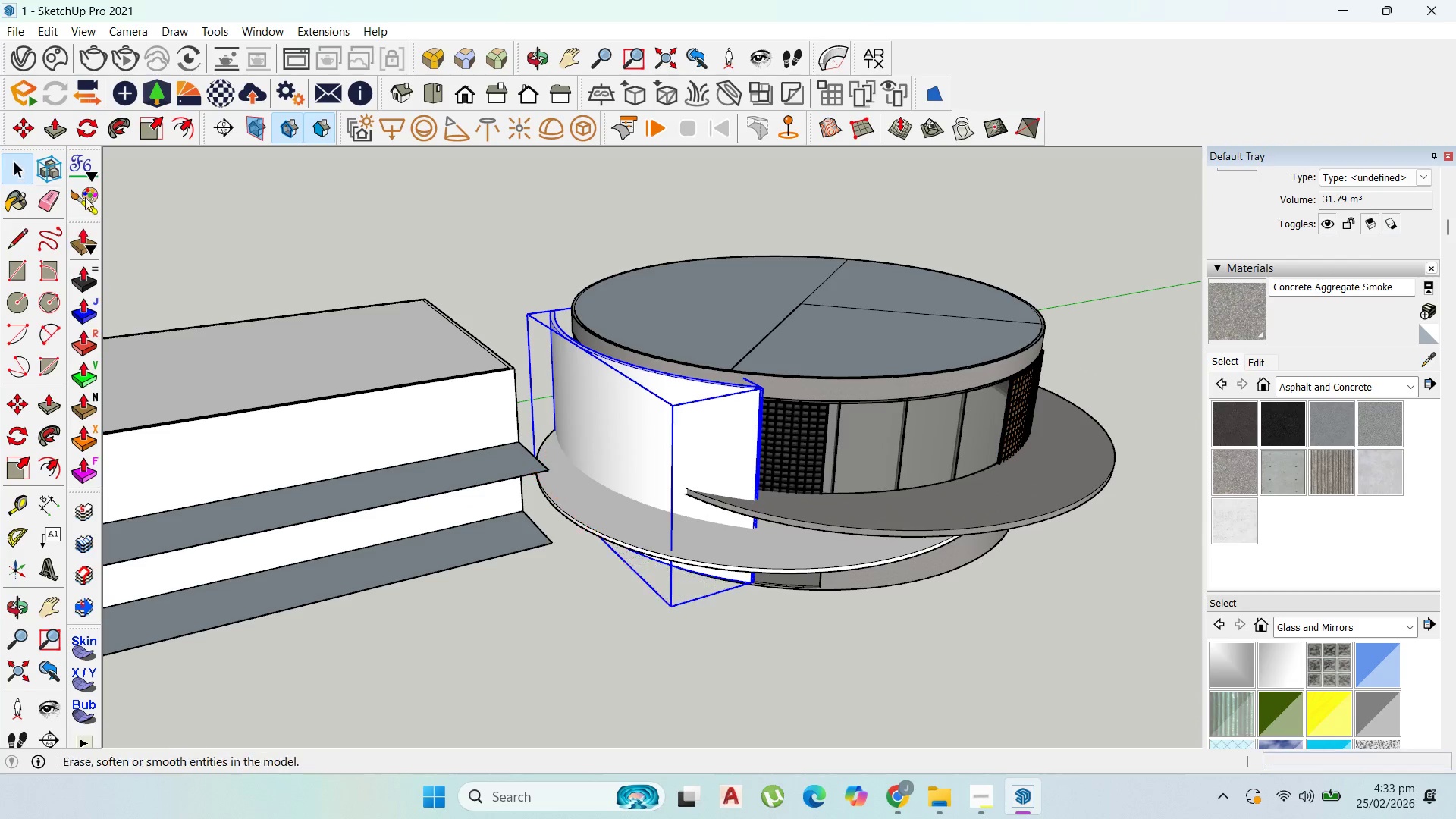 
key(Escape)
 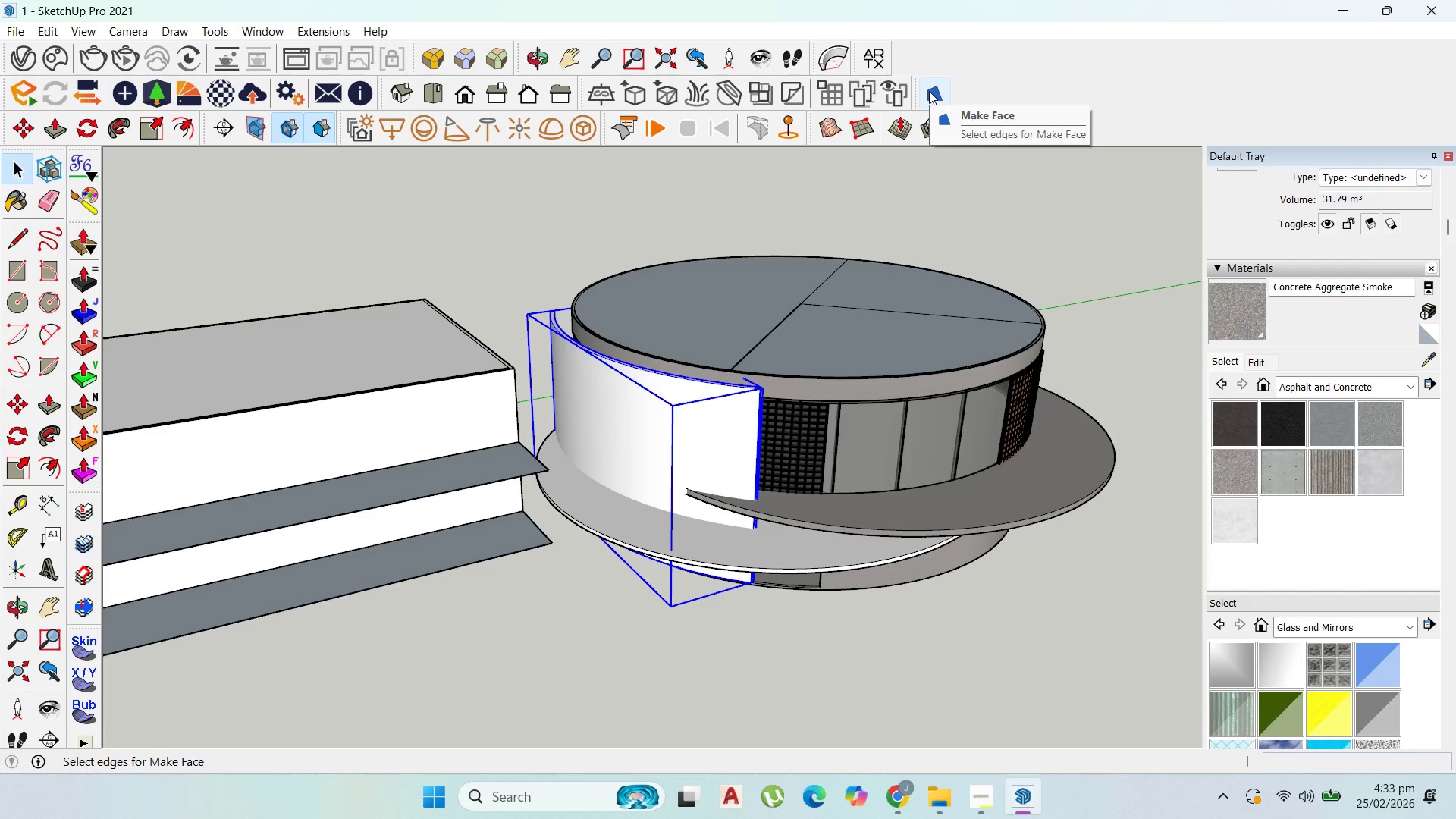 
mouse_move([883, 114])
 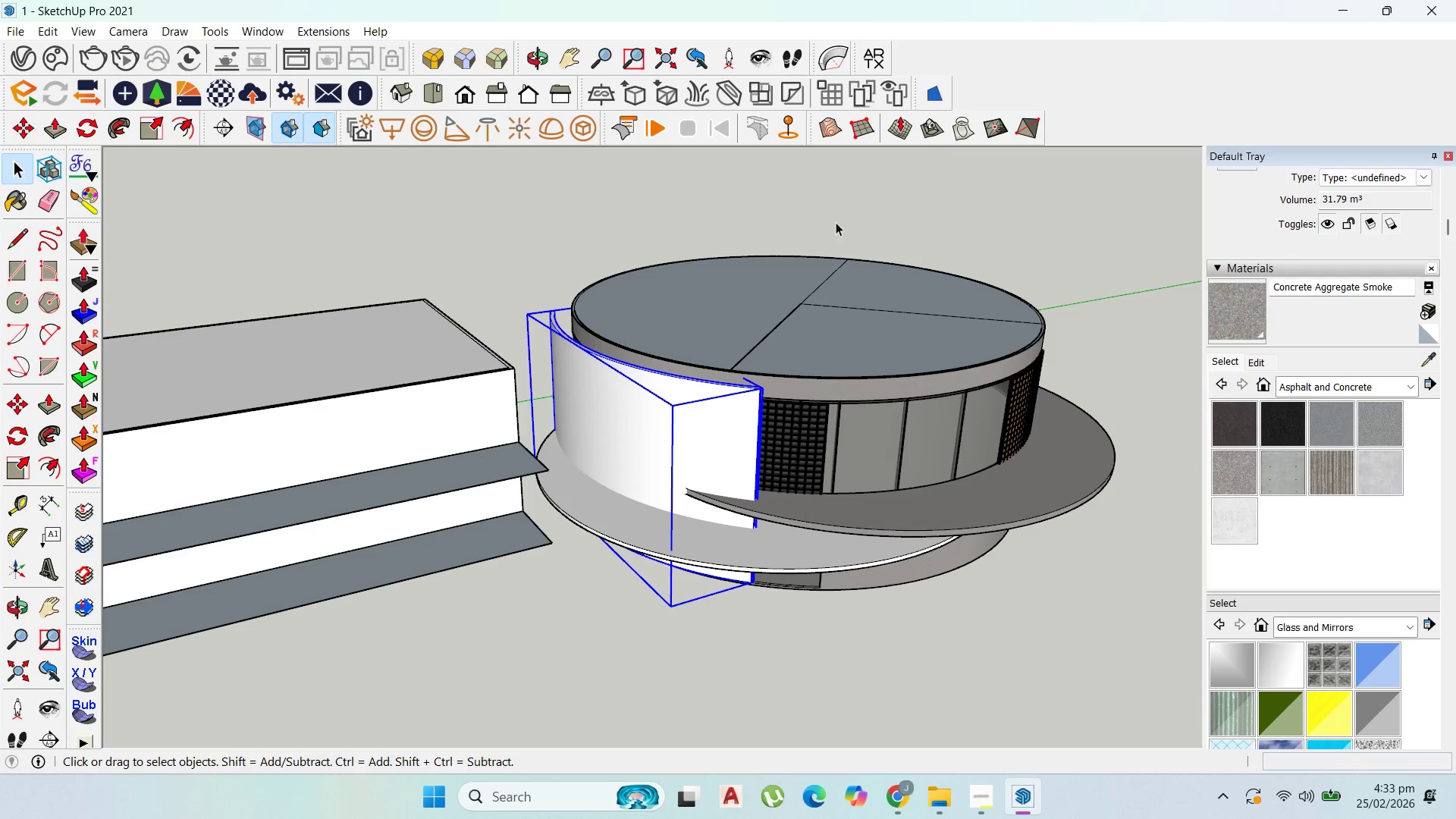 
scroll: coordinate [990, 457], scroll_direction: down, amount: 5.0
 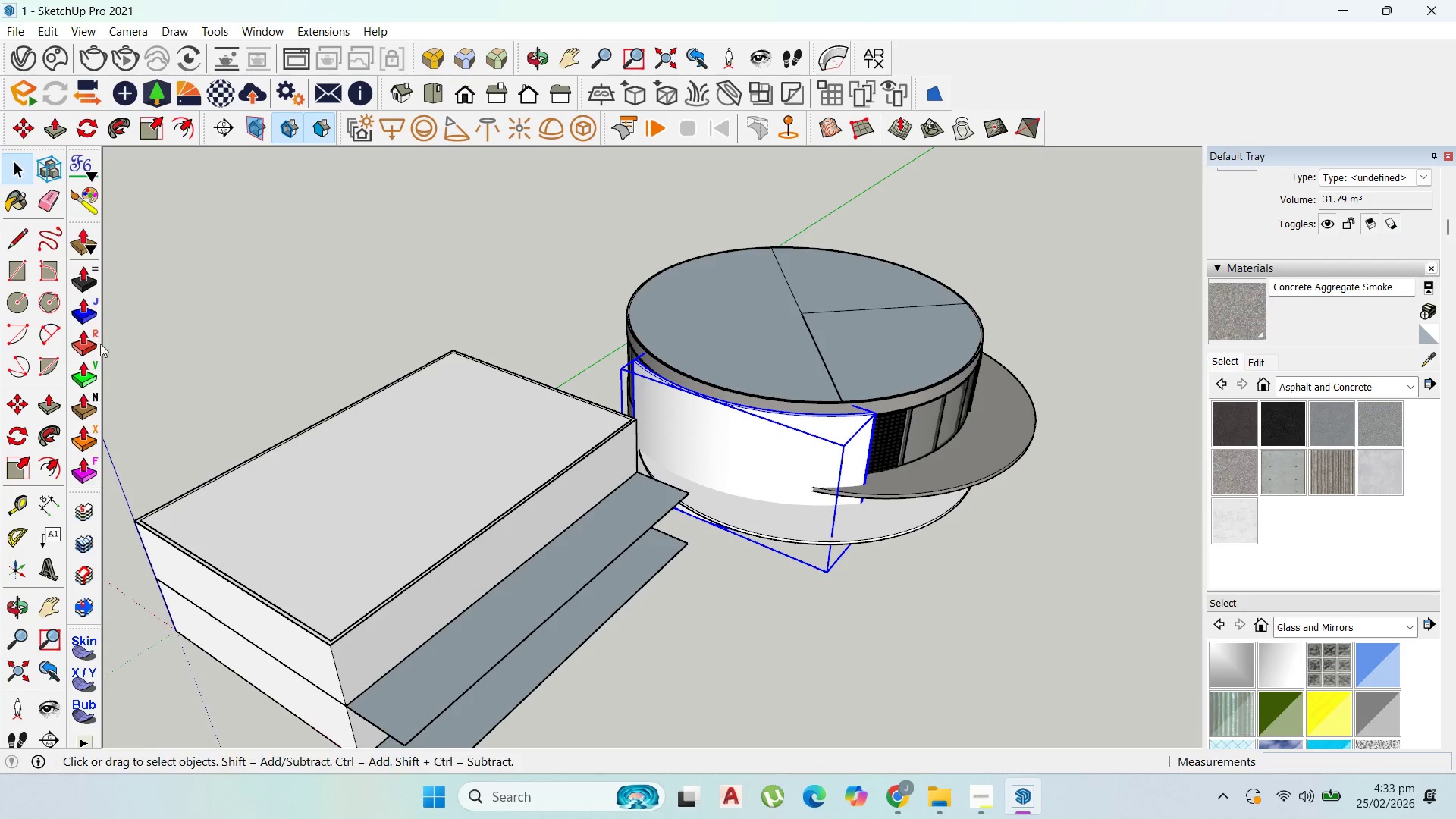 
scroll: coordinate [487, 538], scroll_direction: up, amount: 7.0
 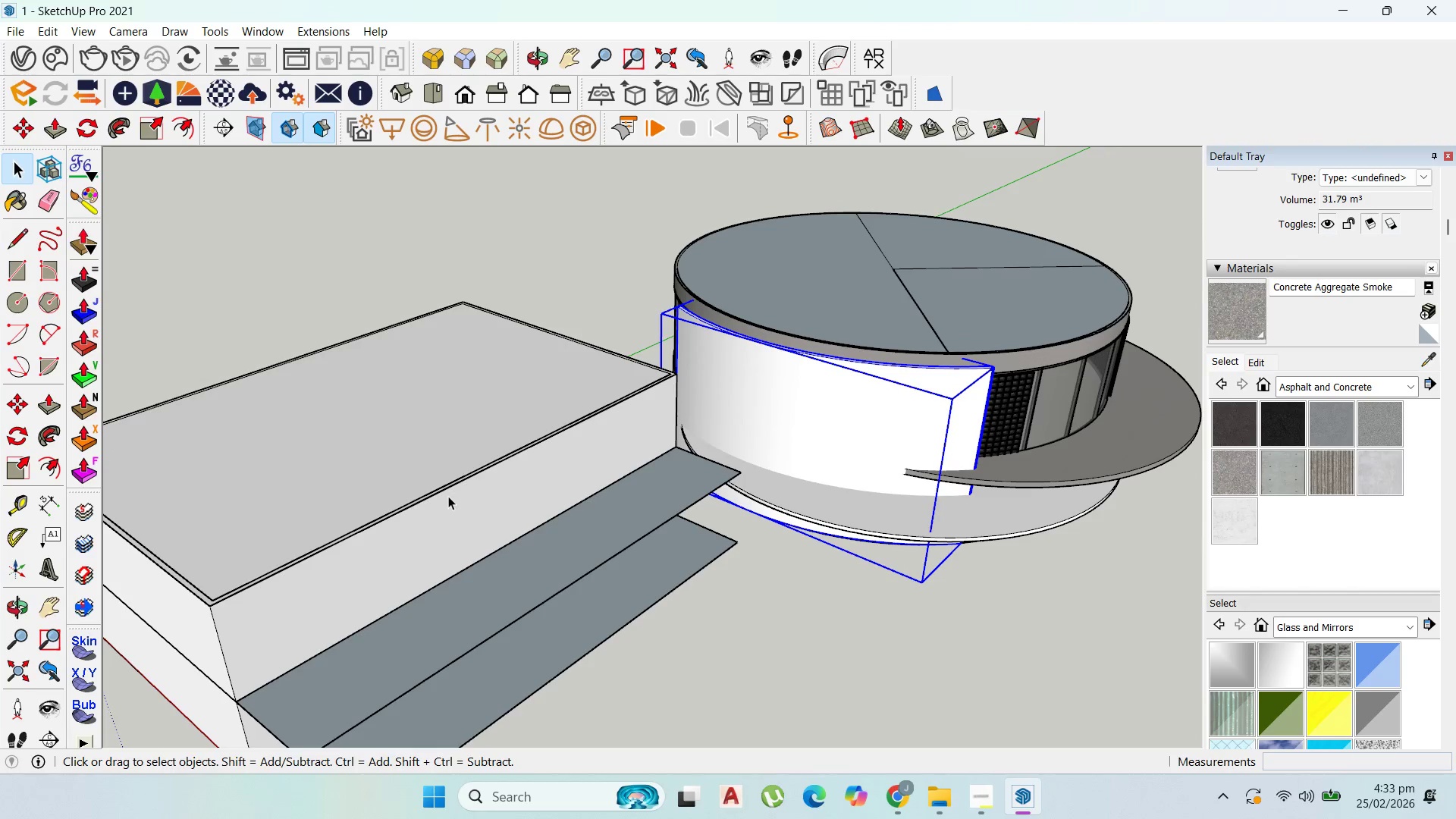 
hold_key(key=ControlLeft, duration=0.48)
 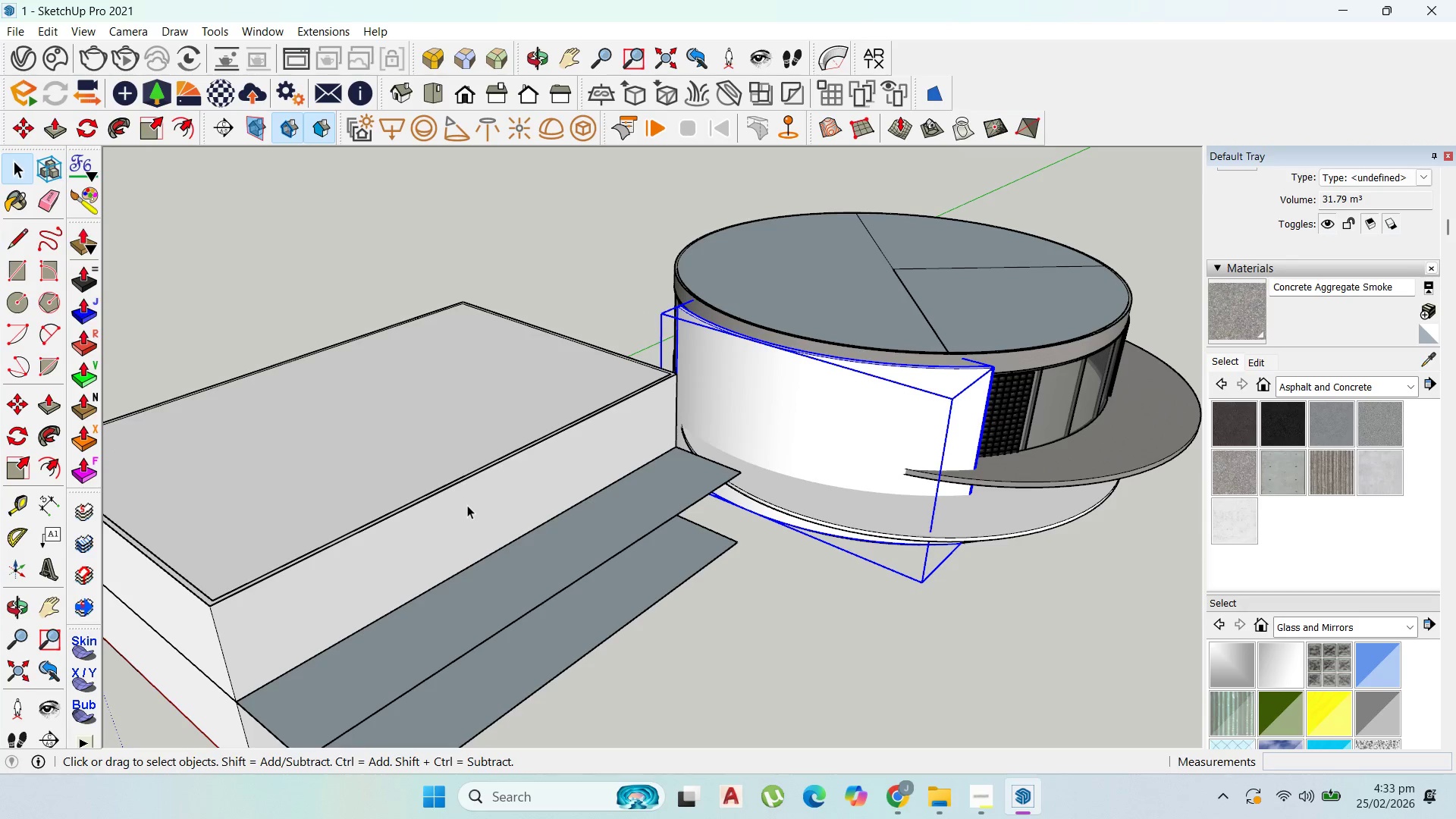 